 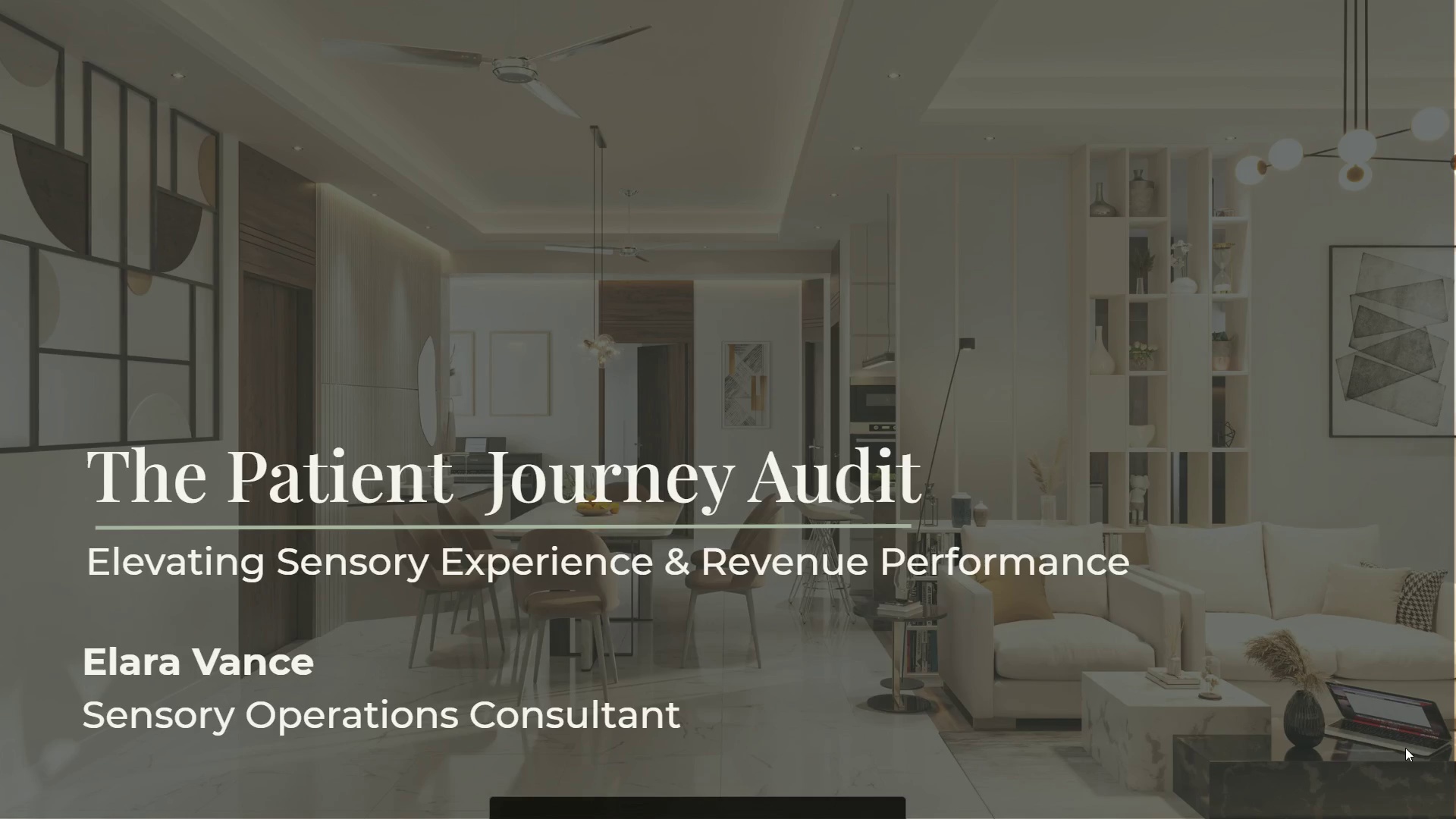 
key(ArrowRight)
 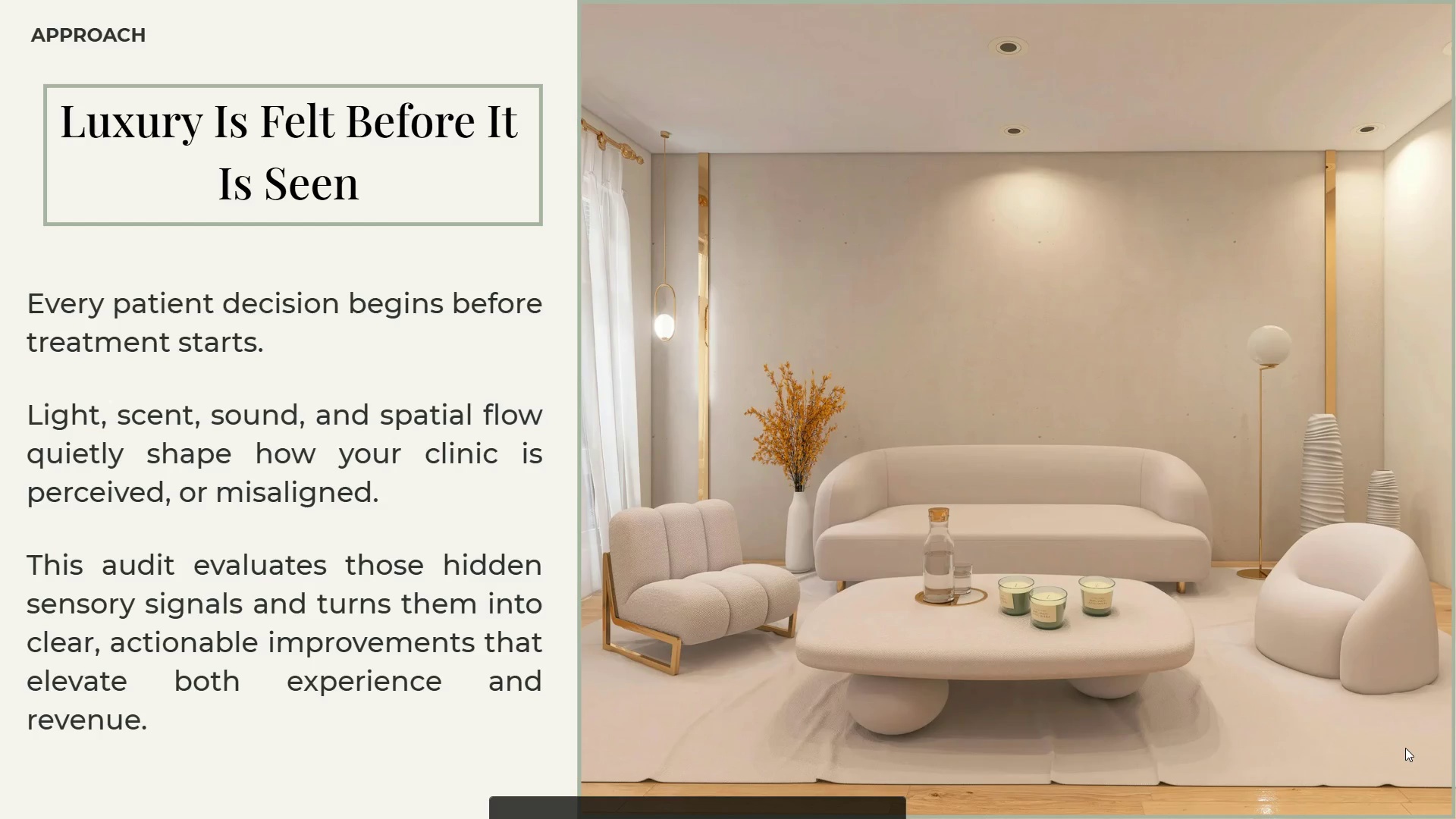 
wait(46.73)
 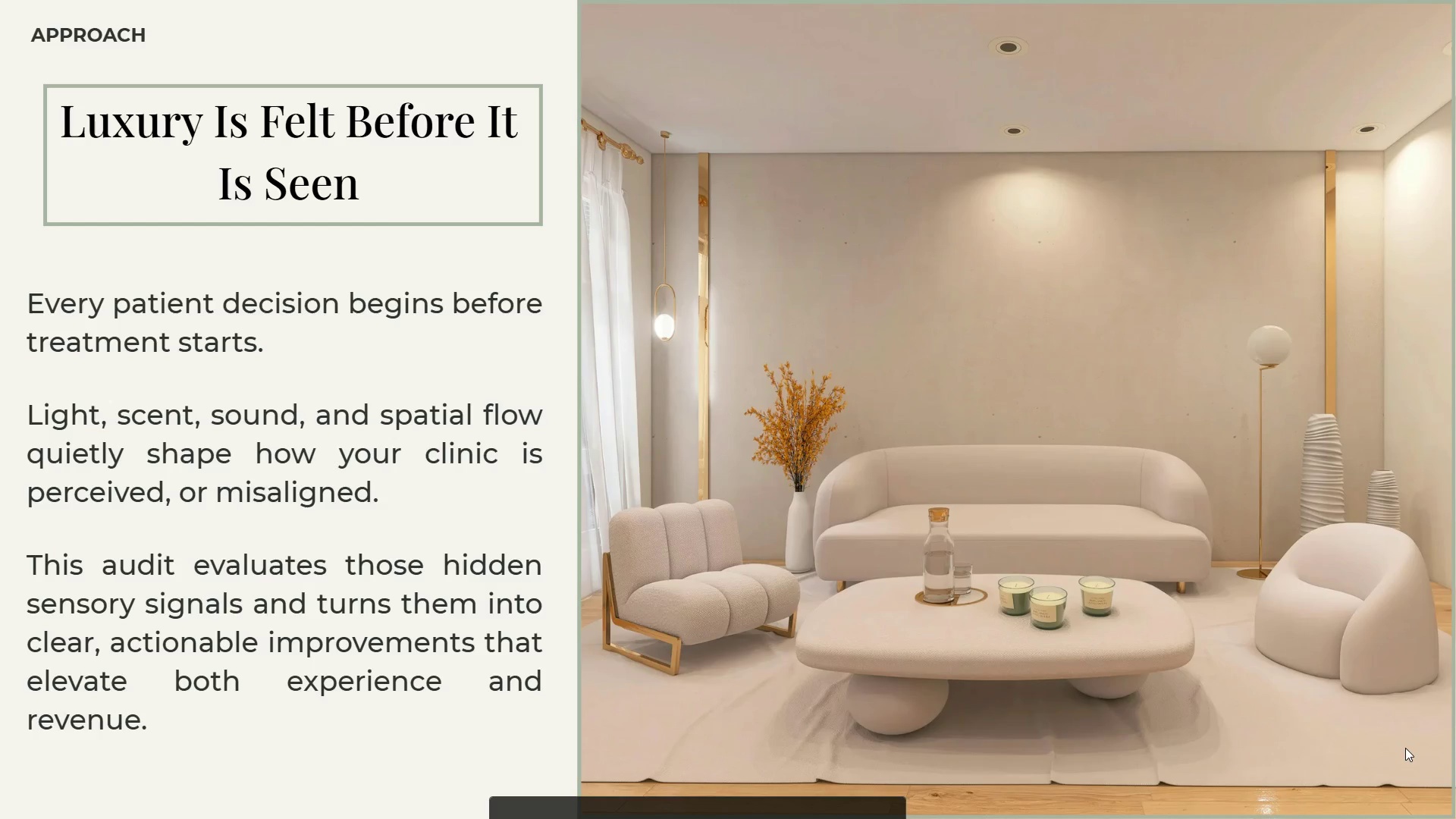 
key(ArrowRight)
 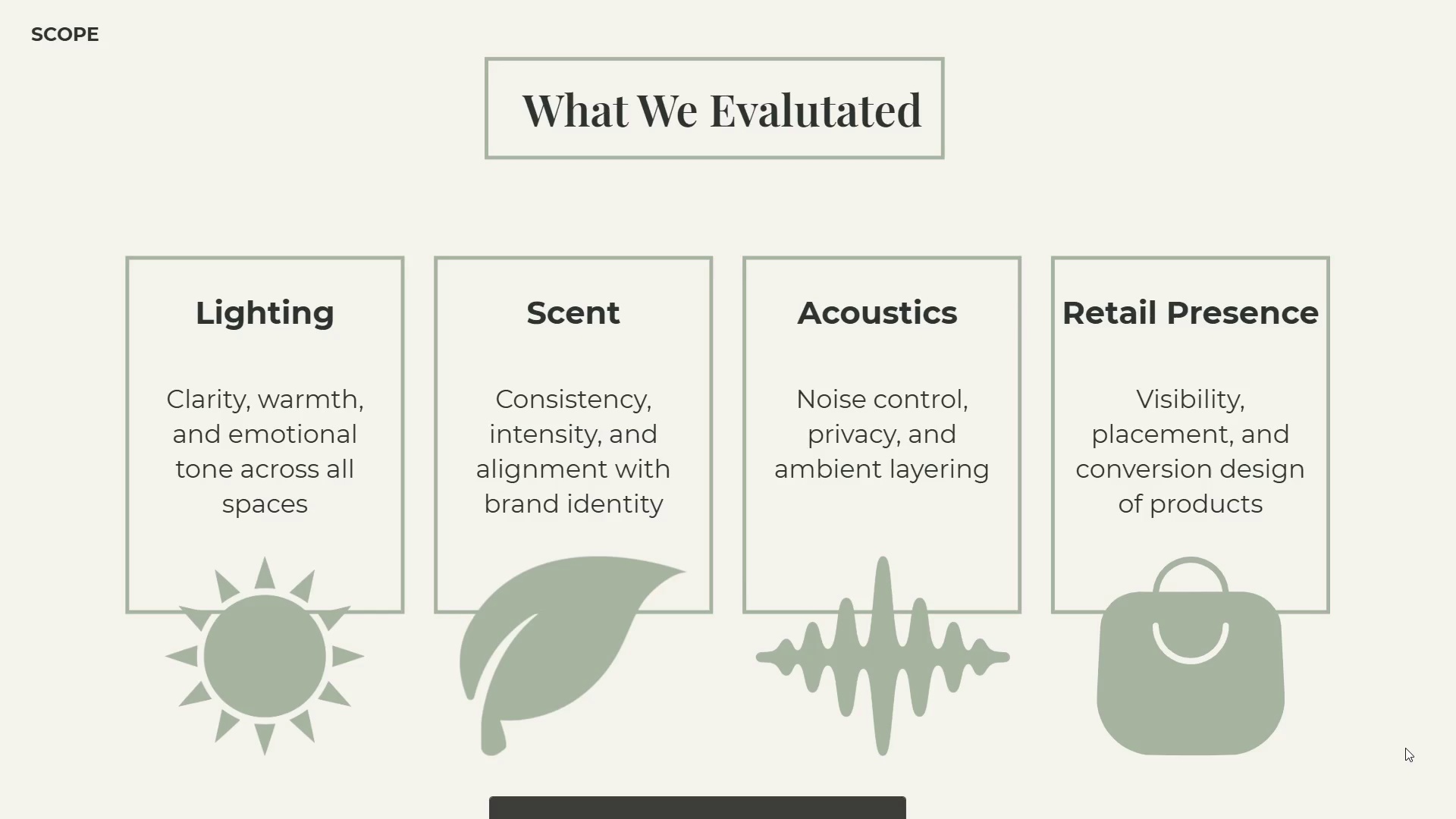 
wait(11.78)
 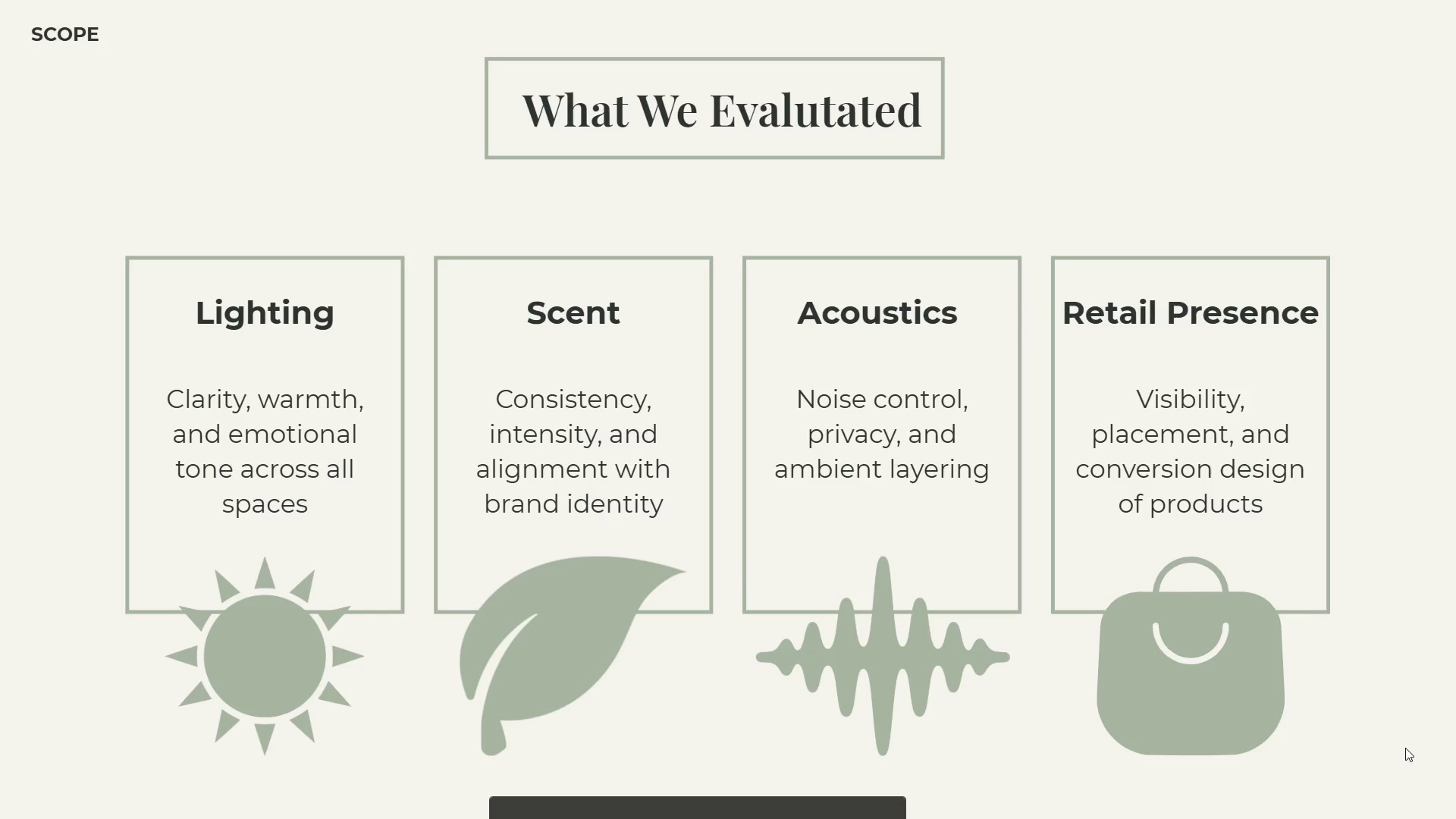 
key(Escape)
 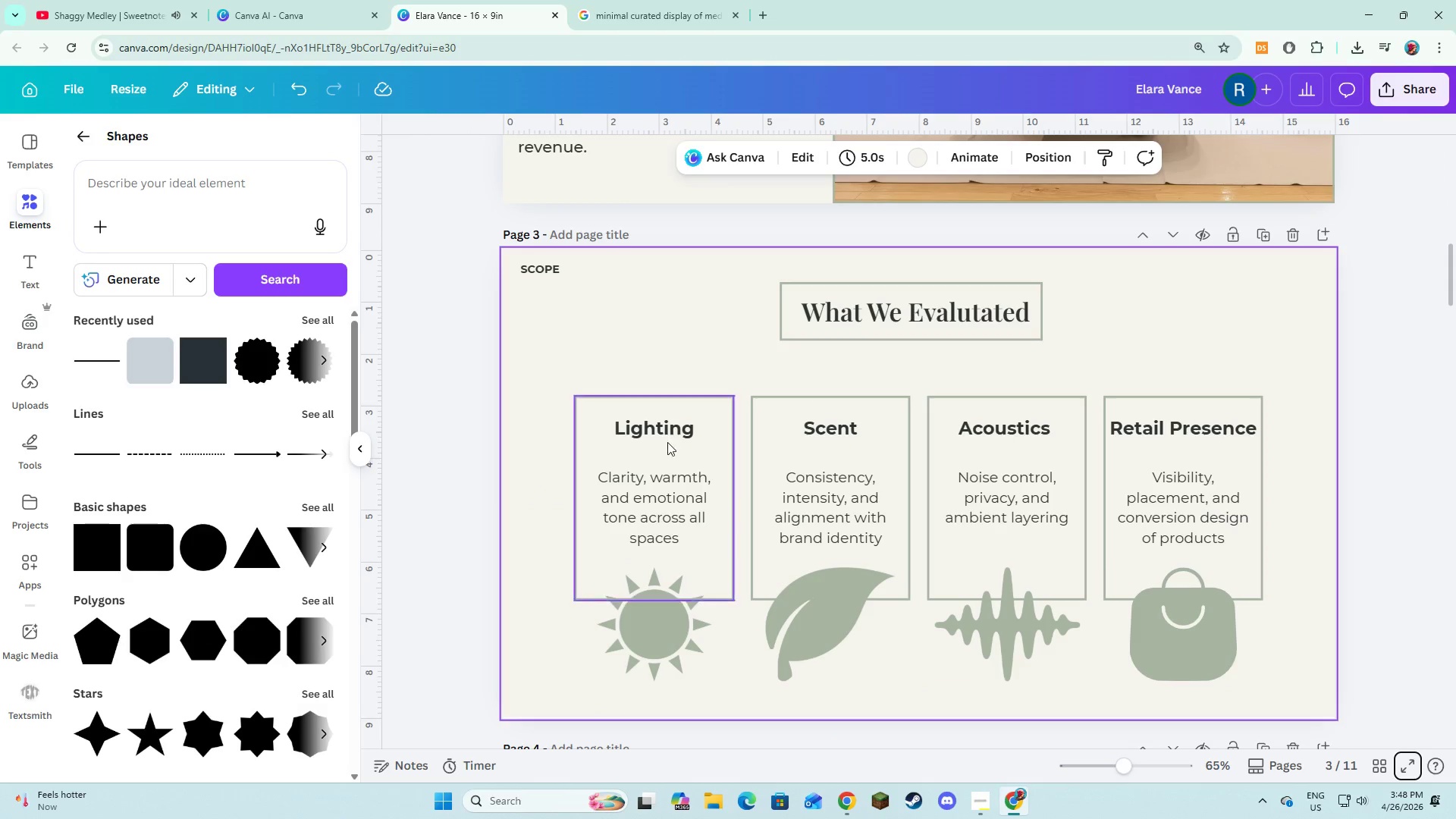 
left_click([663, 432])
 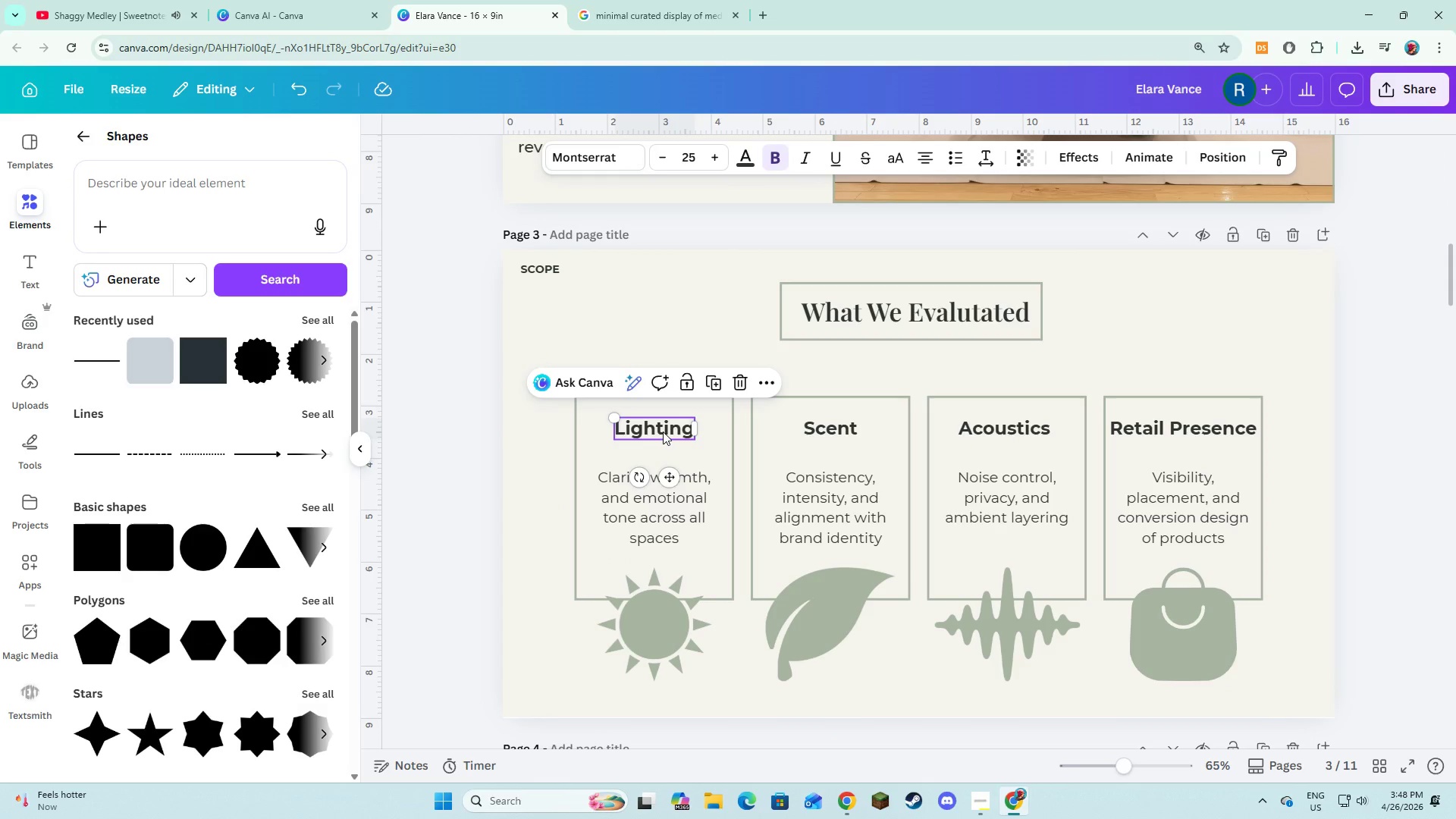 
hold_key(key=ShiftLeft, duration=1.97)
left_click([817, 431])
 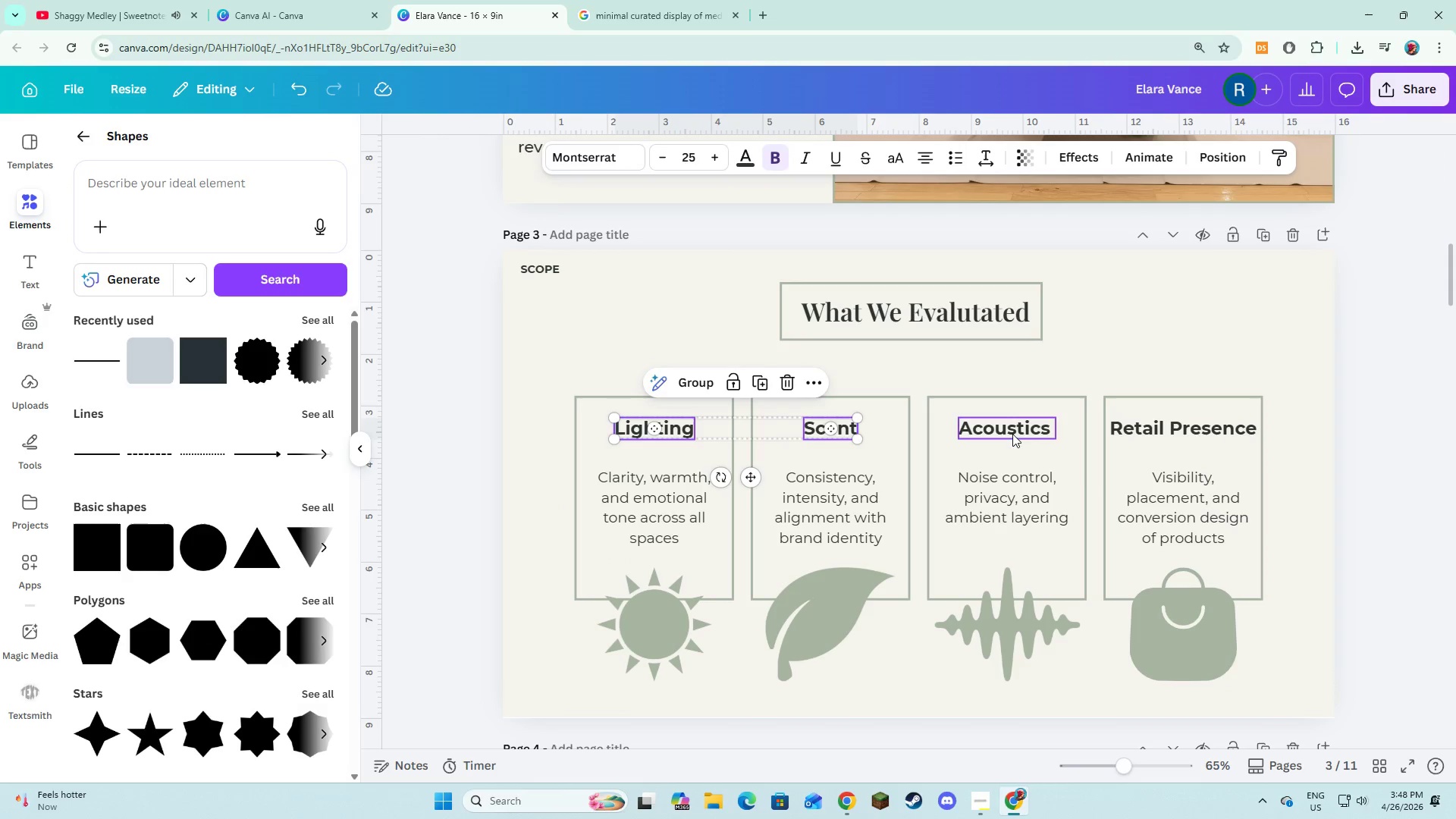 
left_click([1012, 431])
 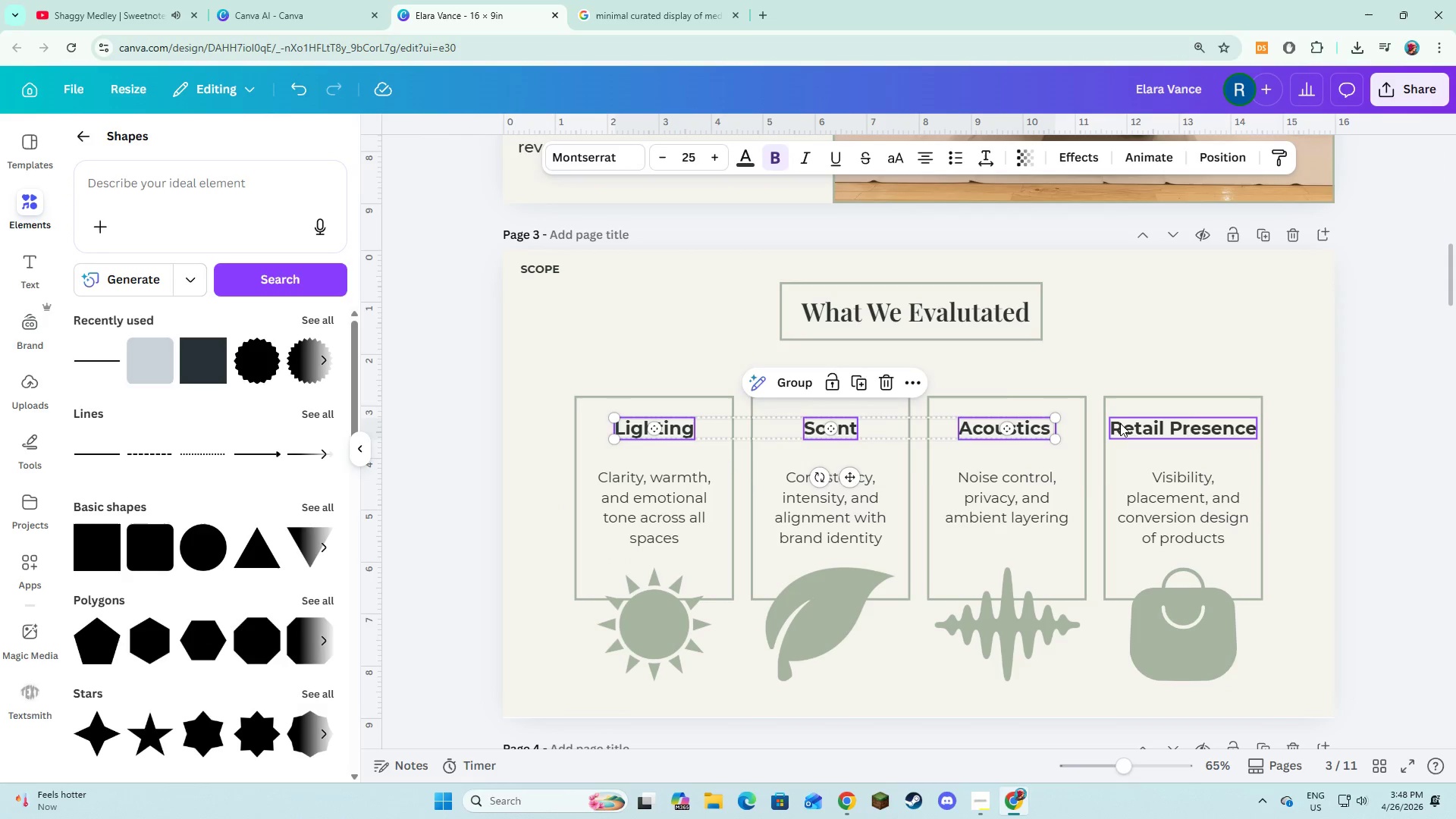 
left_click([1122, 422])
 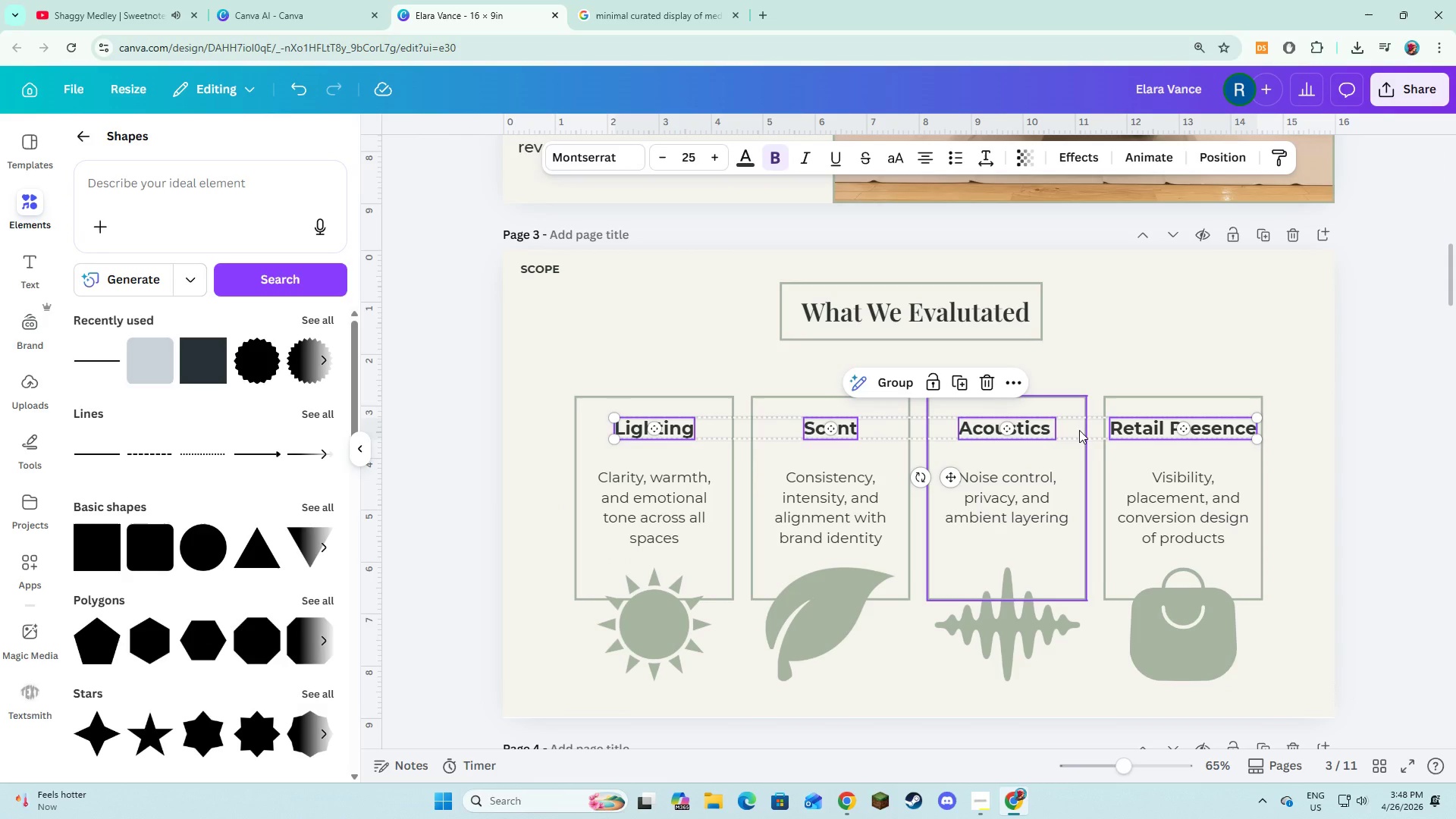 
left_click_drag(start_coordinate=[1079, 430], to_coordinate=[1080, 440])
 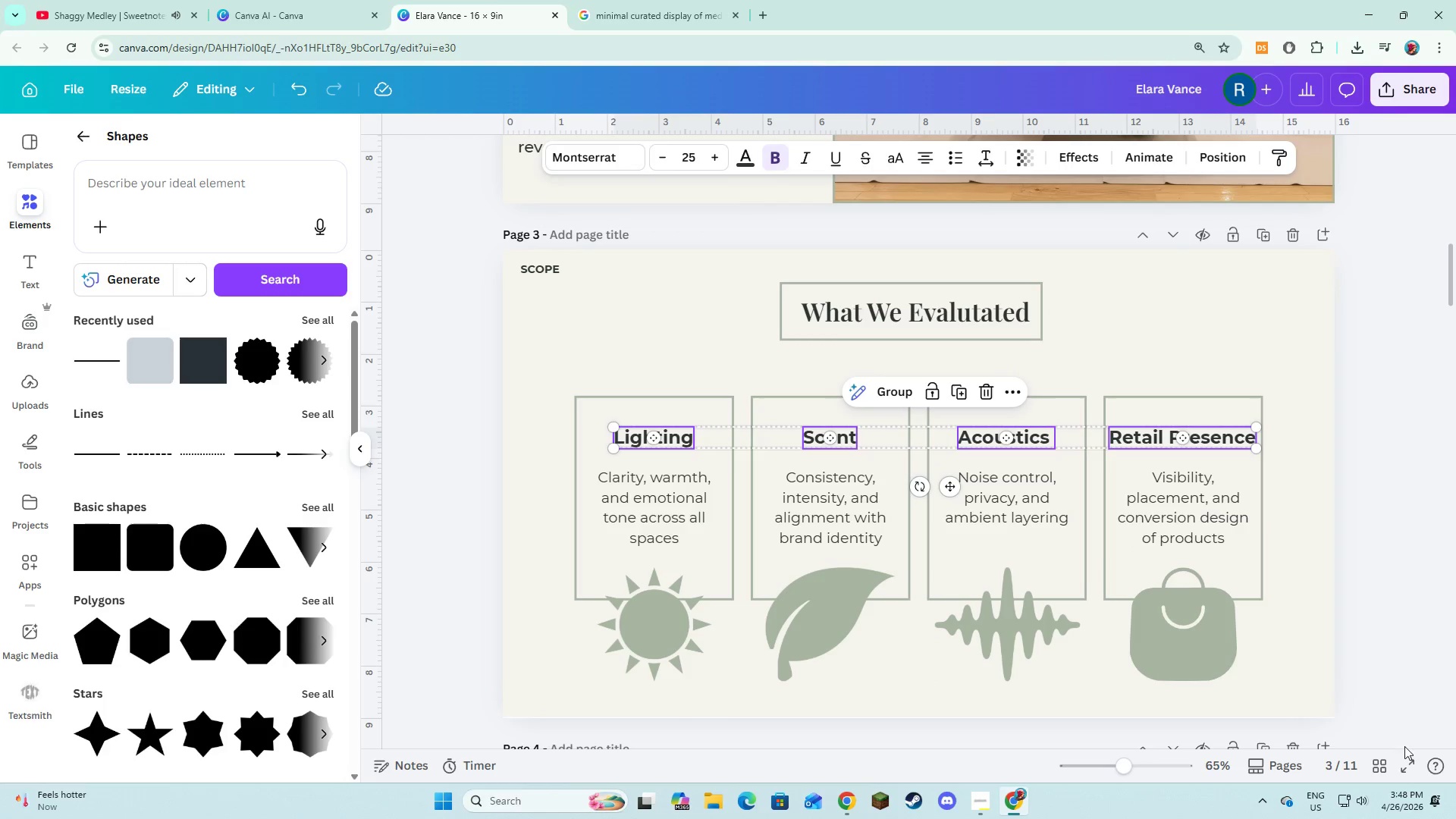 
left_click([1404, 762])
 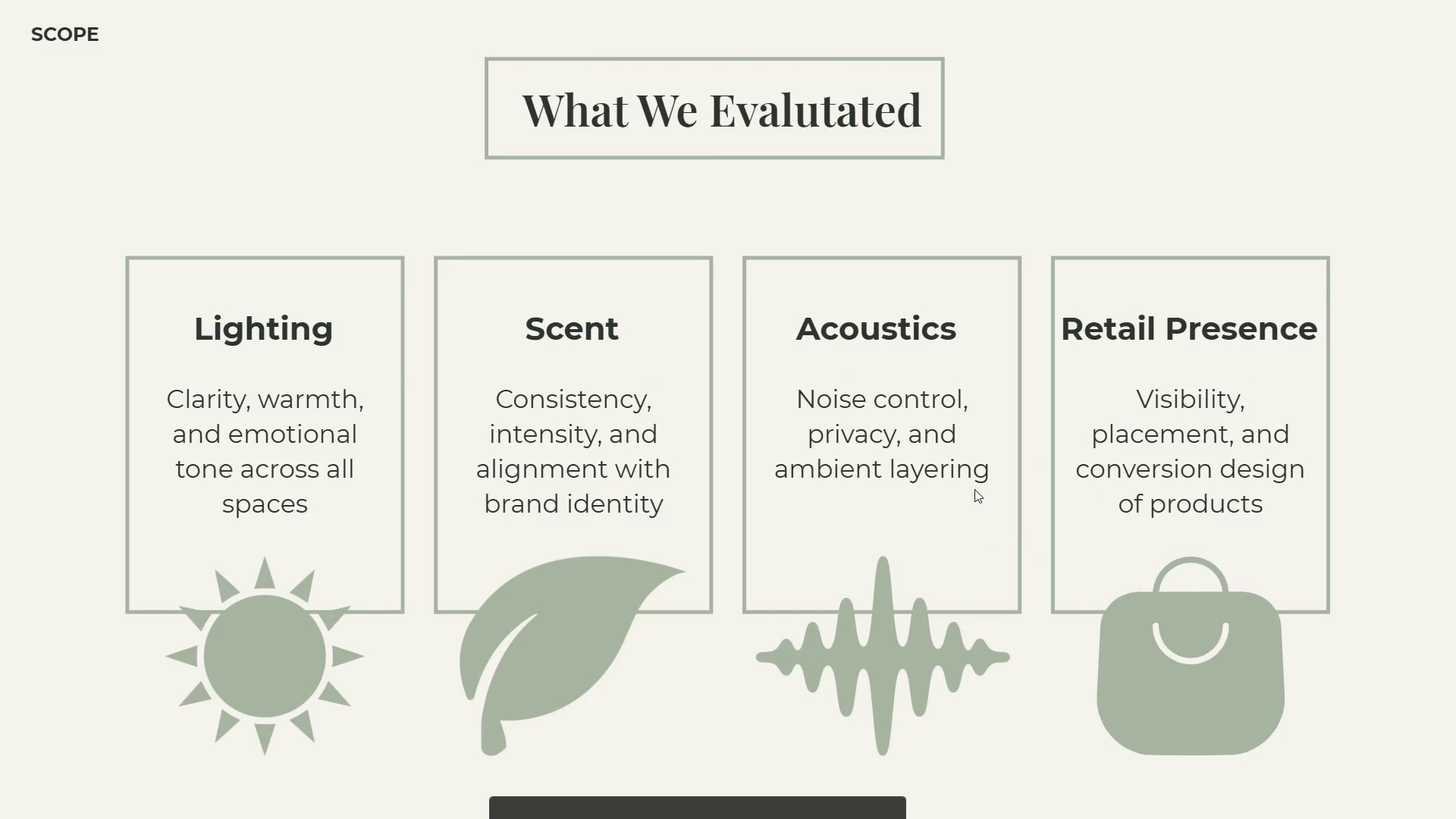 
wait(28.42)
 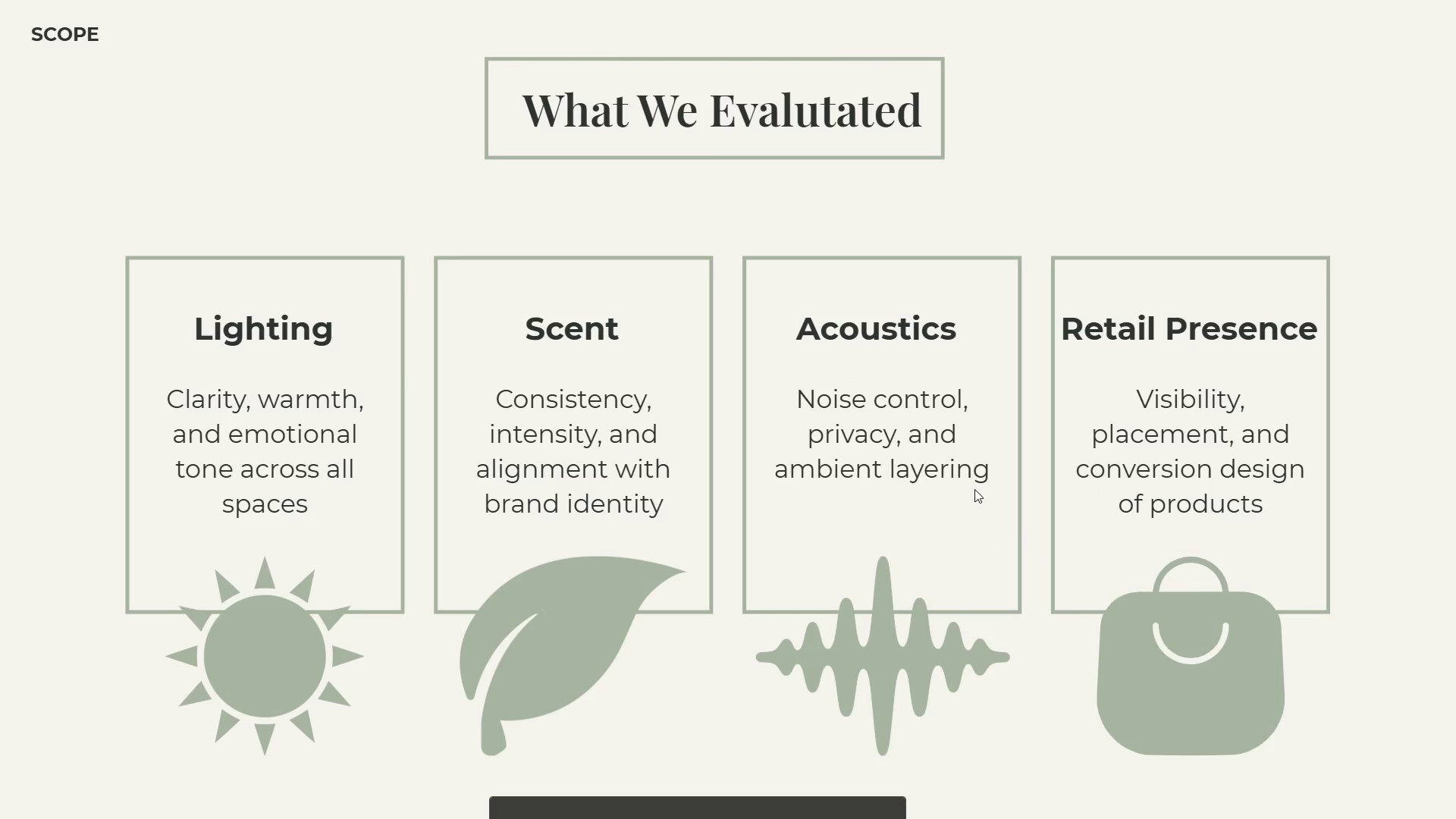 
key(ArrowRight)
 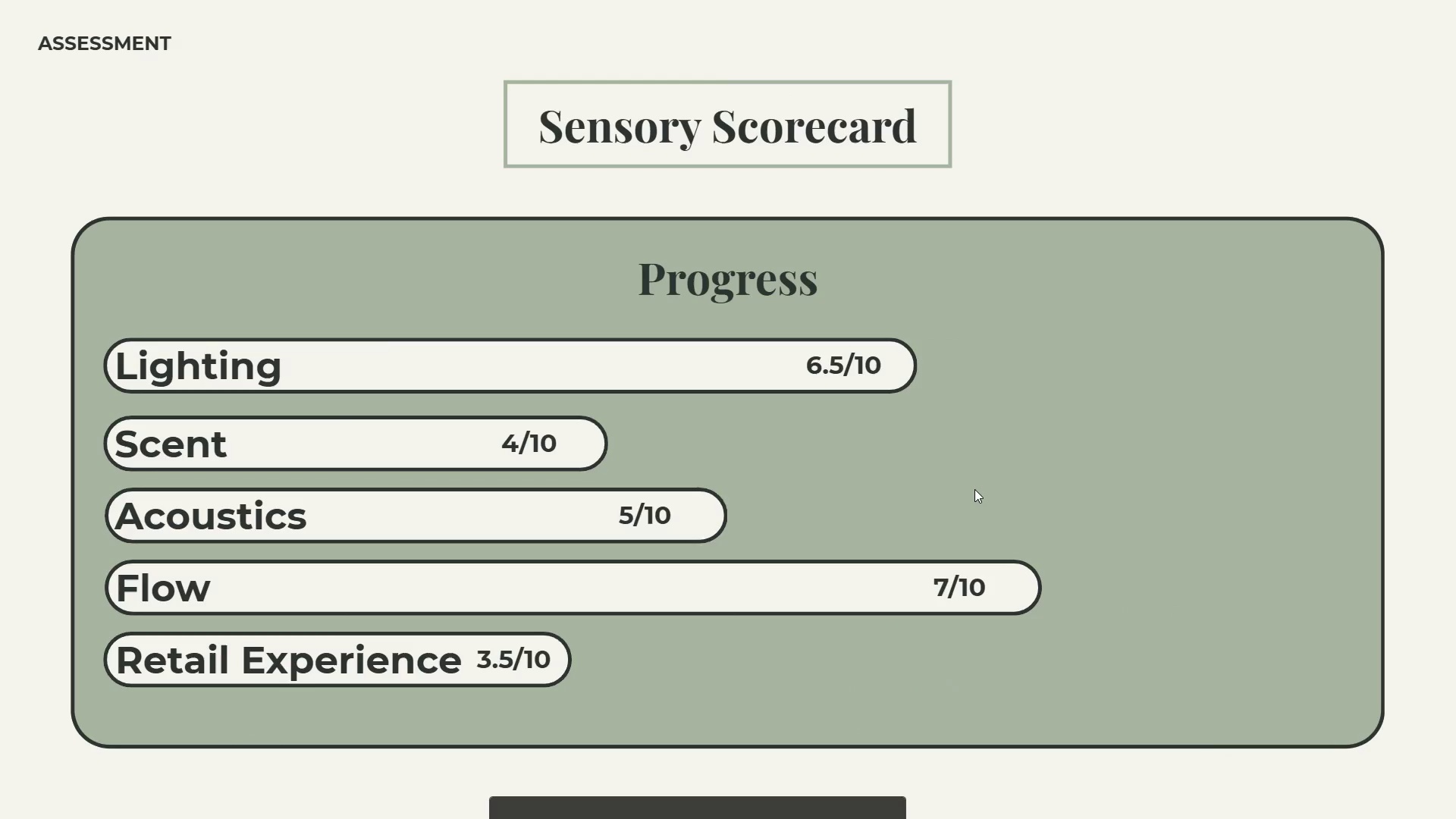 
wait(15.09)
 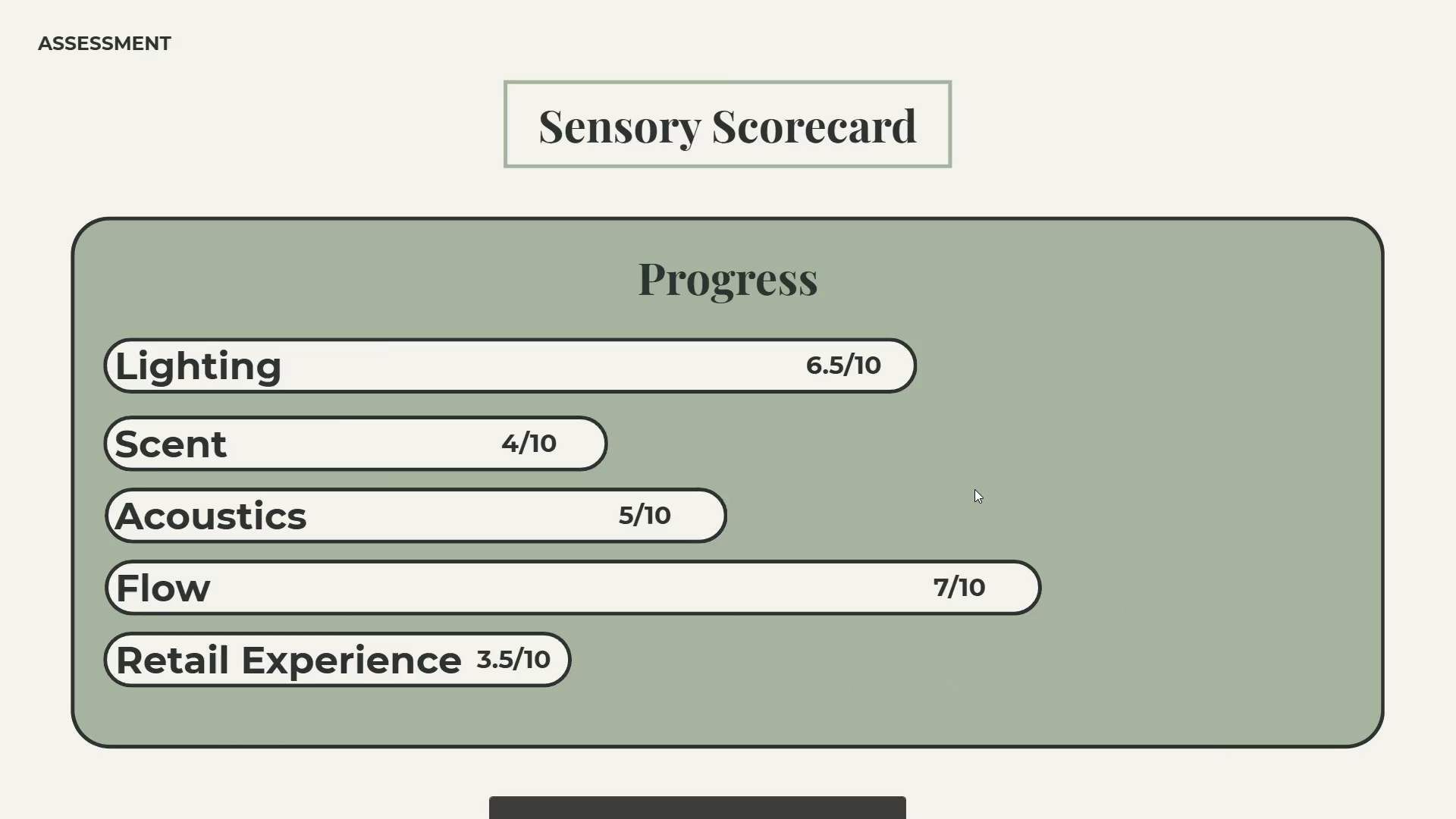 
key(ArrowRight)
 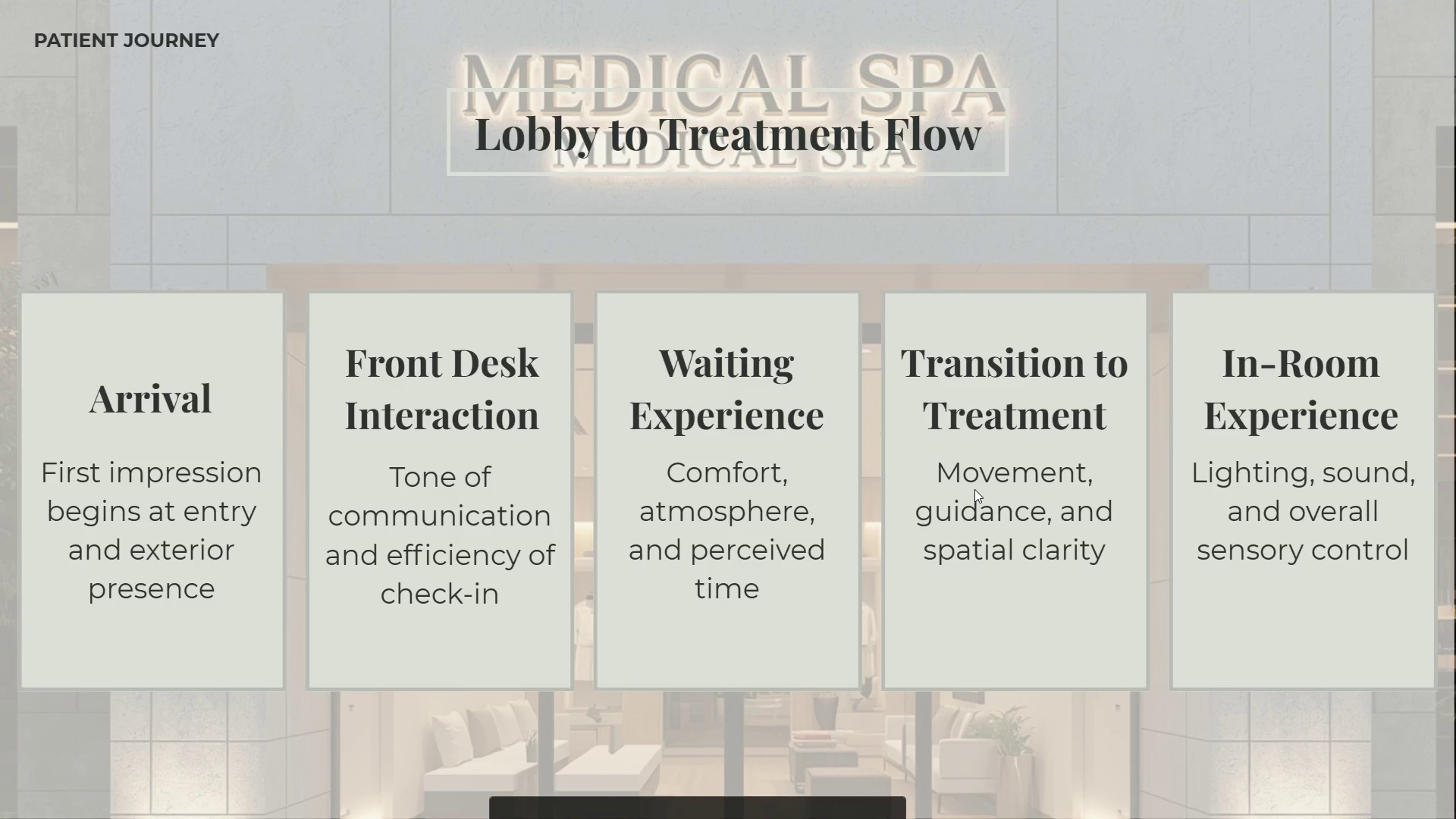 
wait(40.92)
 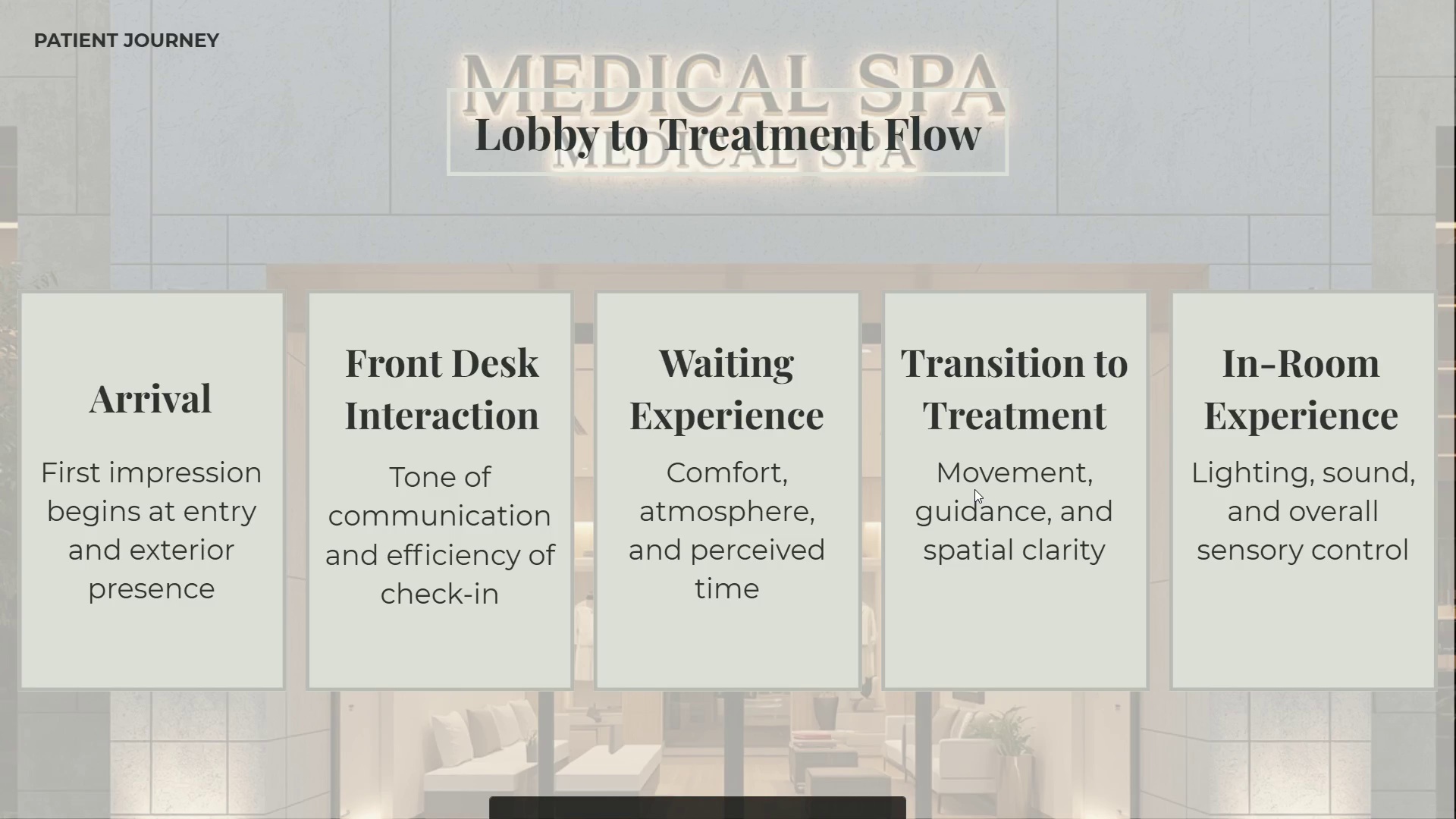 
key(ArrowRight)
 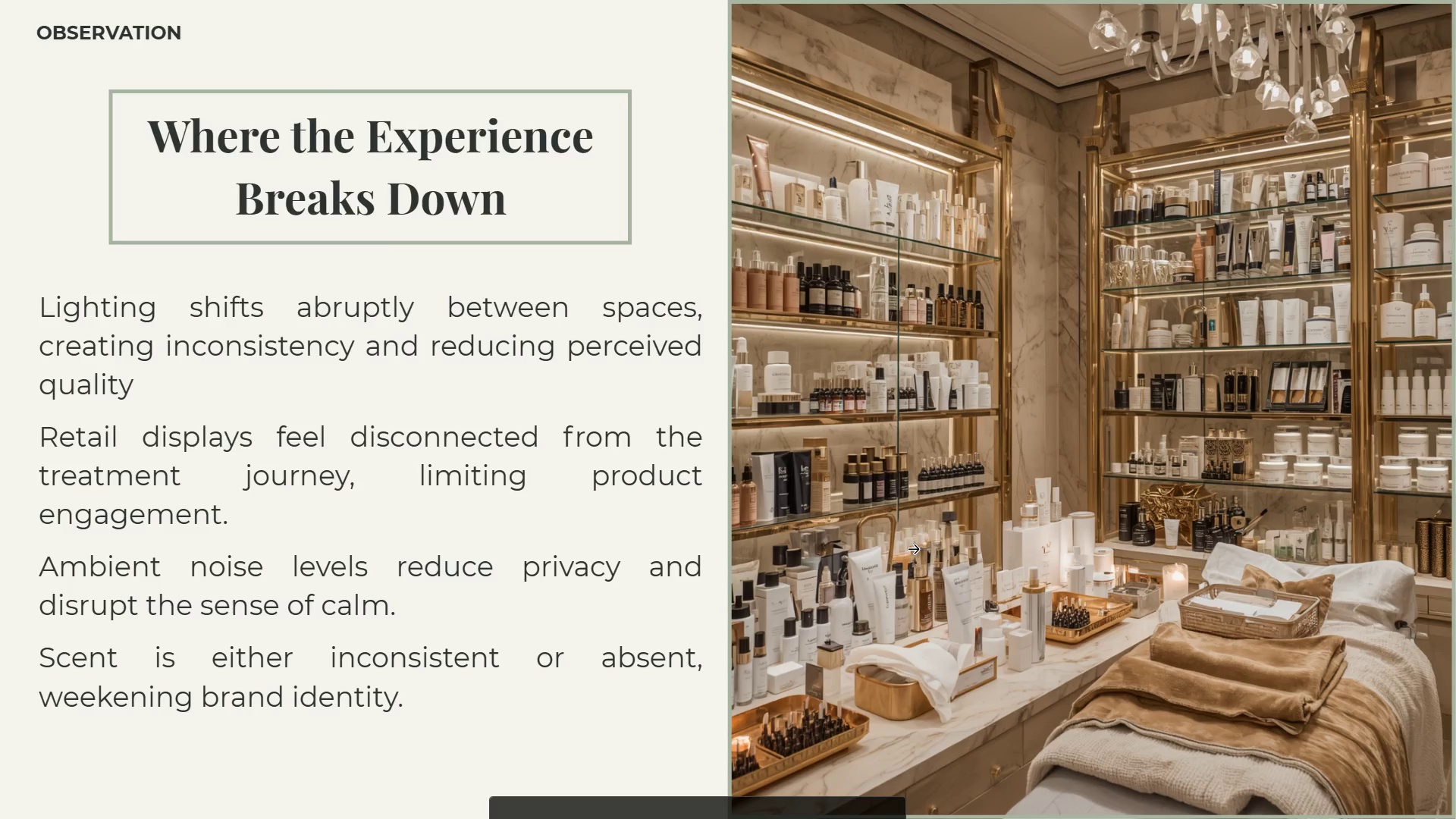 
key(Alt+AltLeft)
 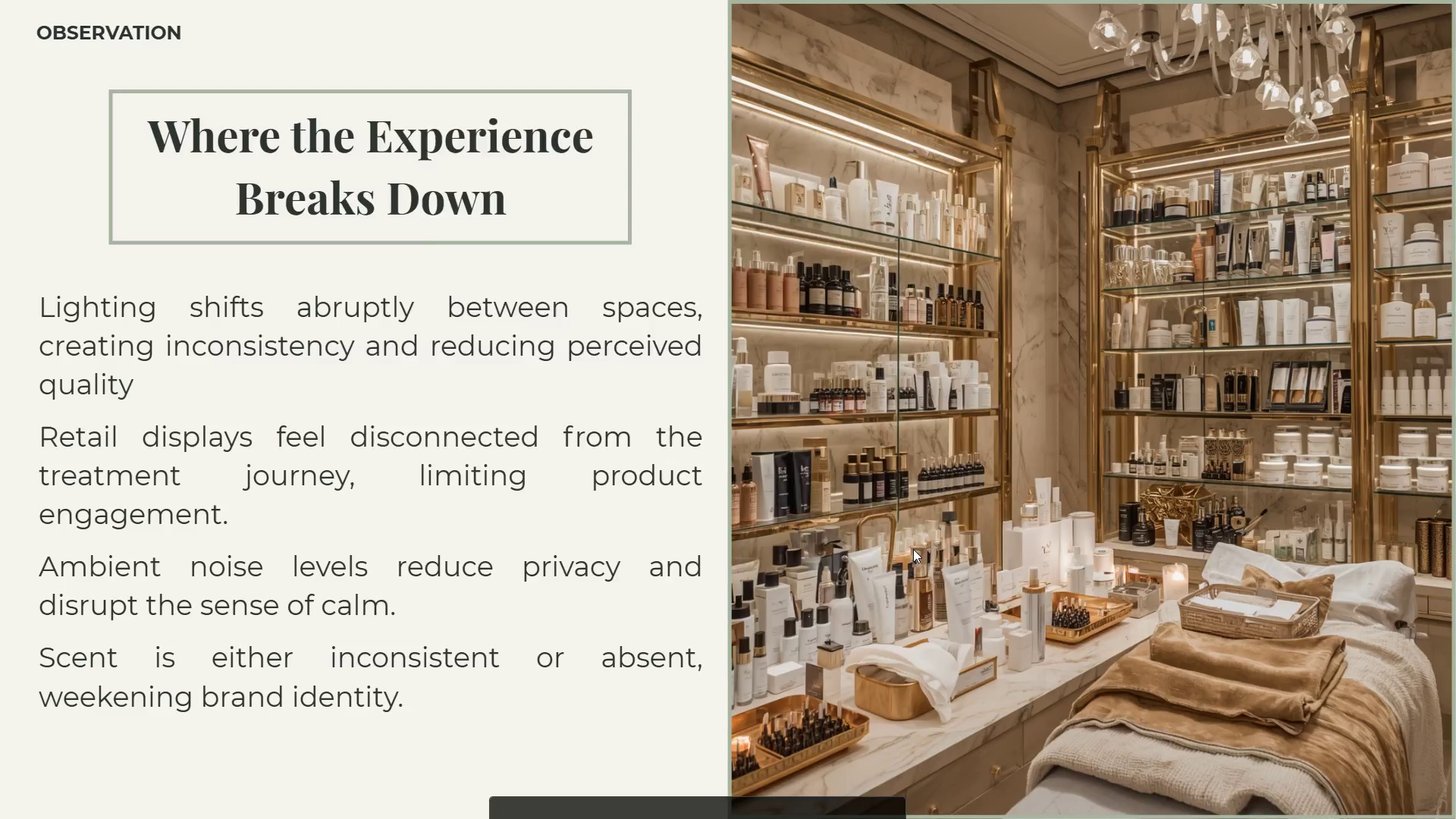 
key(Alt+AltLeft)
 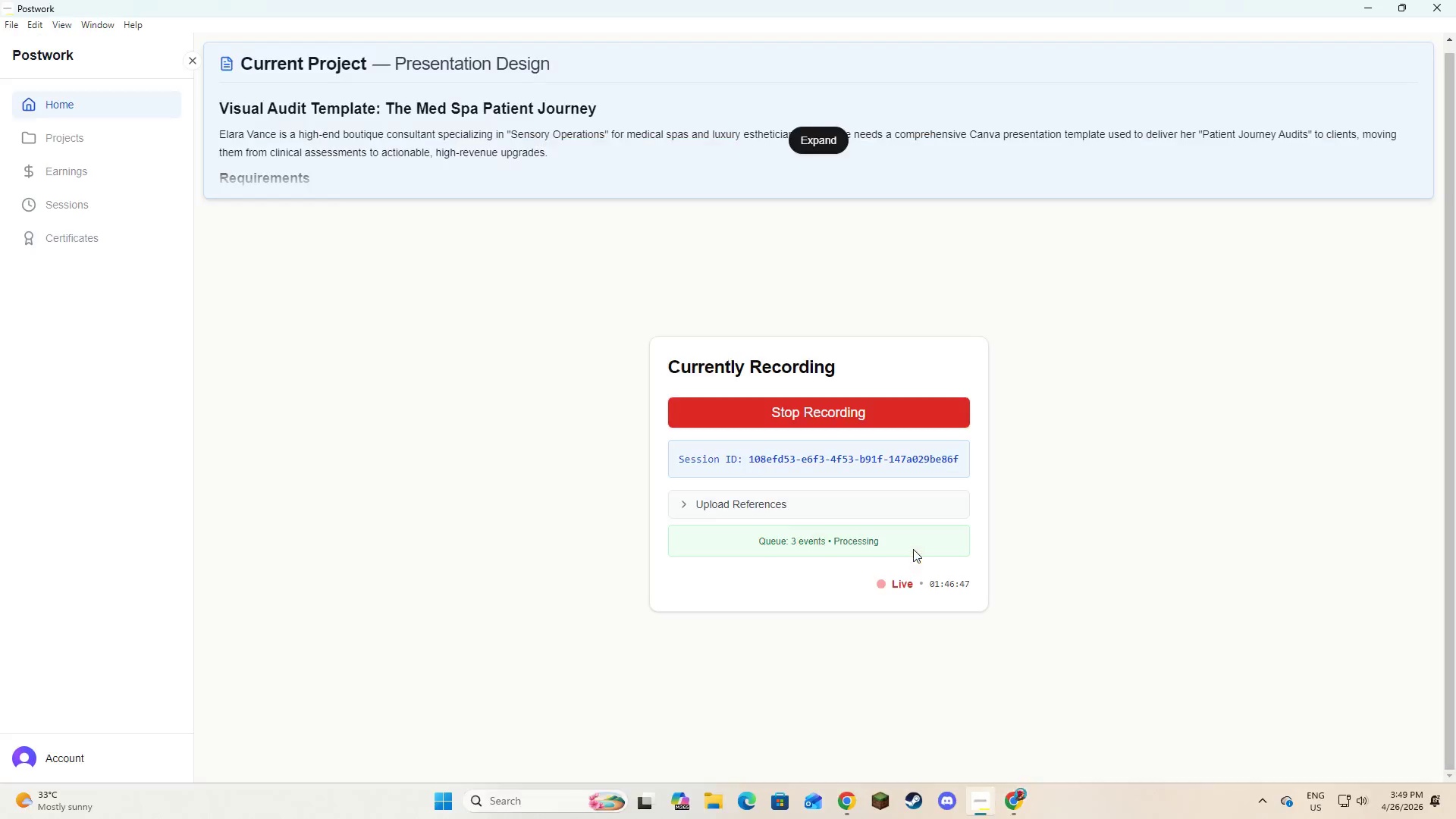 
key(Alt+Tab)